 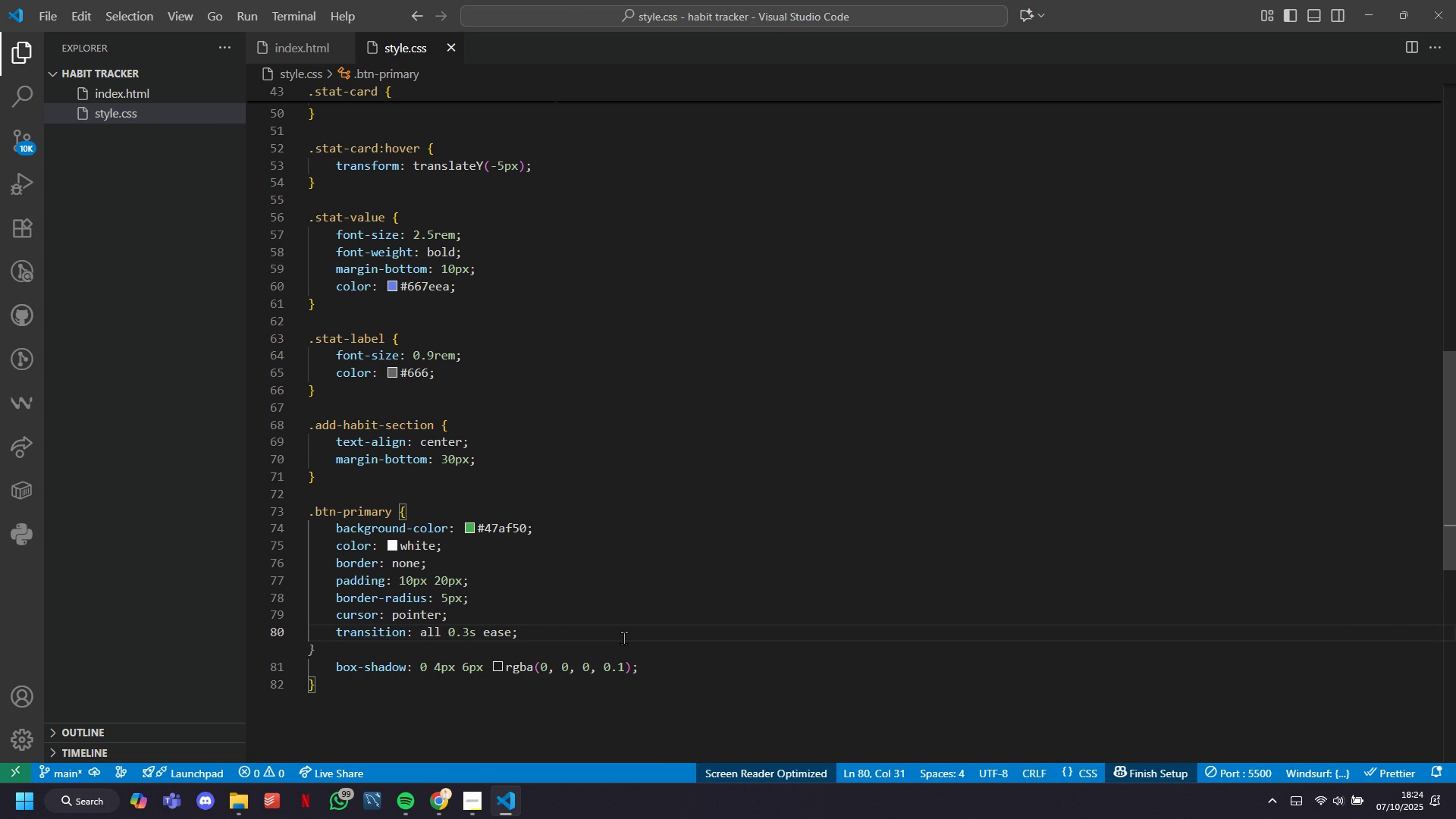 
key(Control+ArrowUp)
 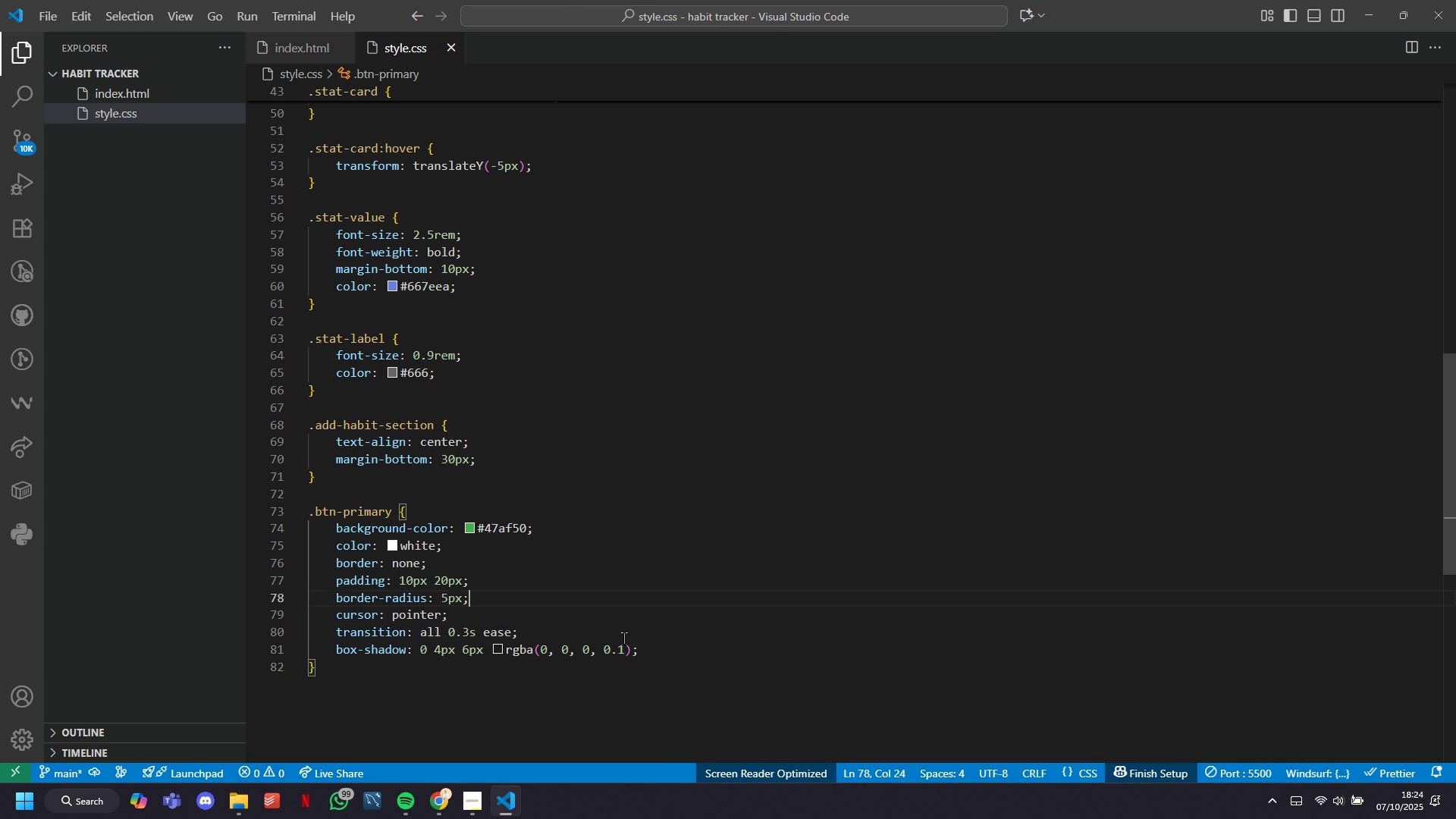 
key(ArrowUp)
 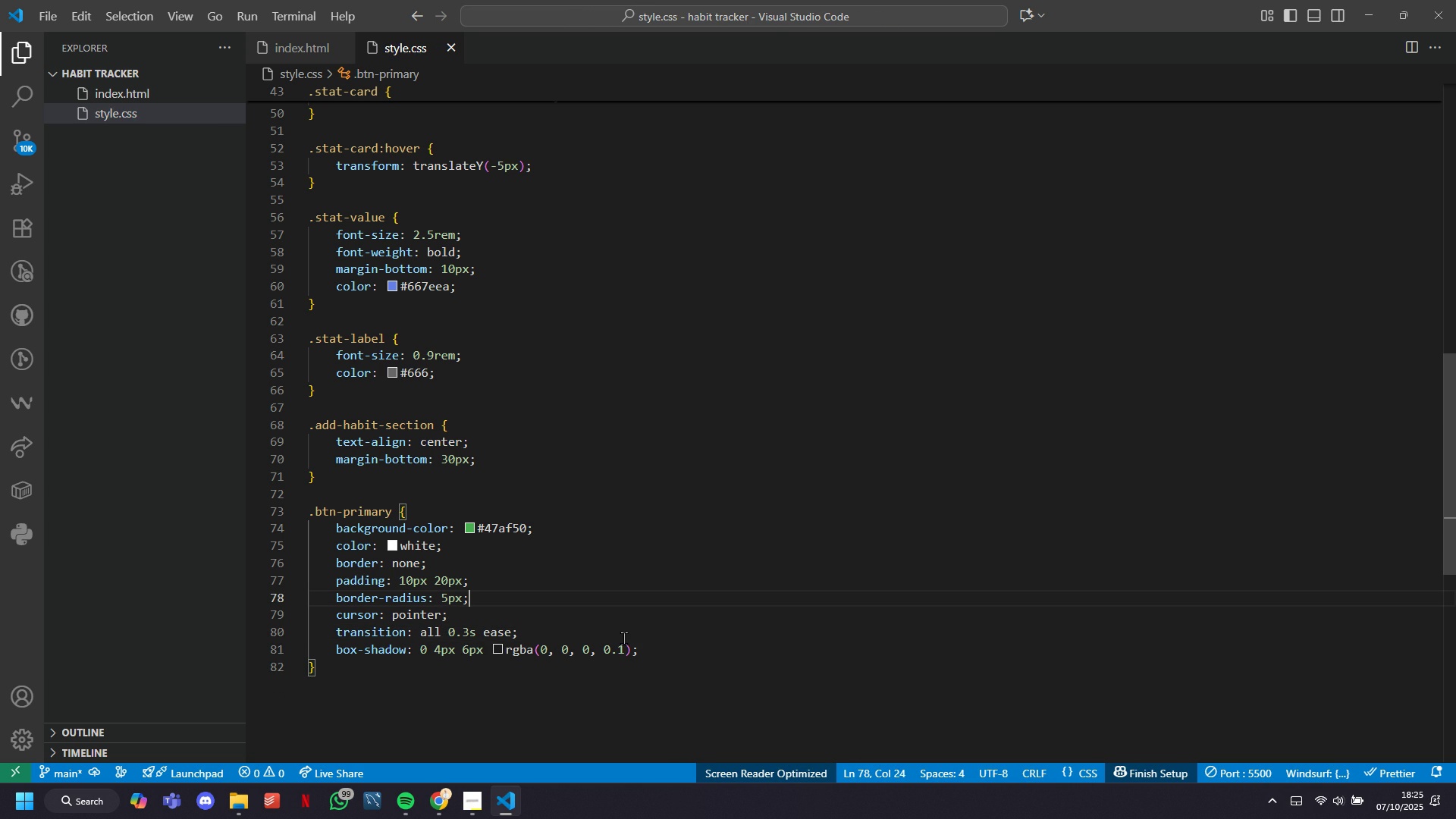 
key(ArrowLeft)
 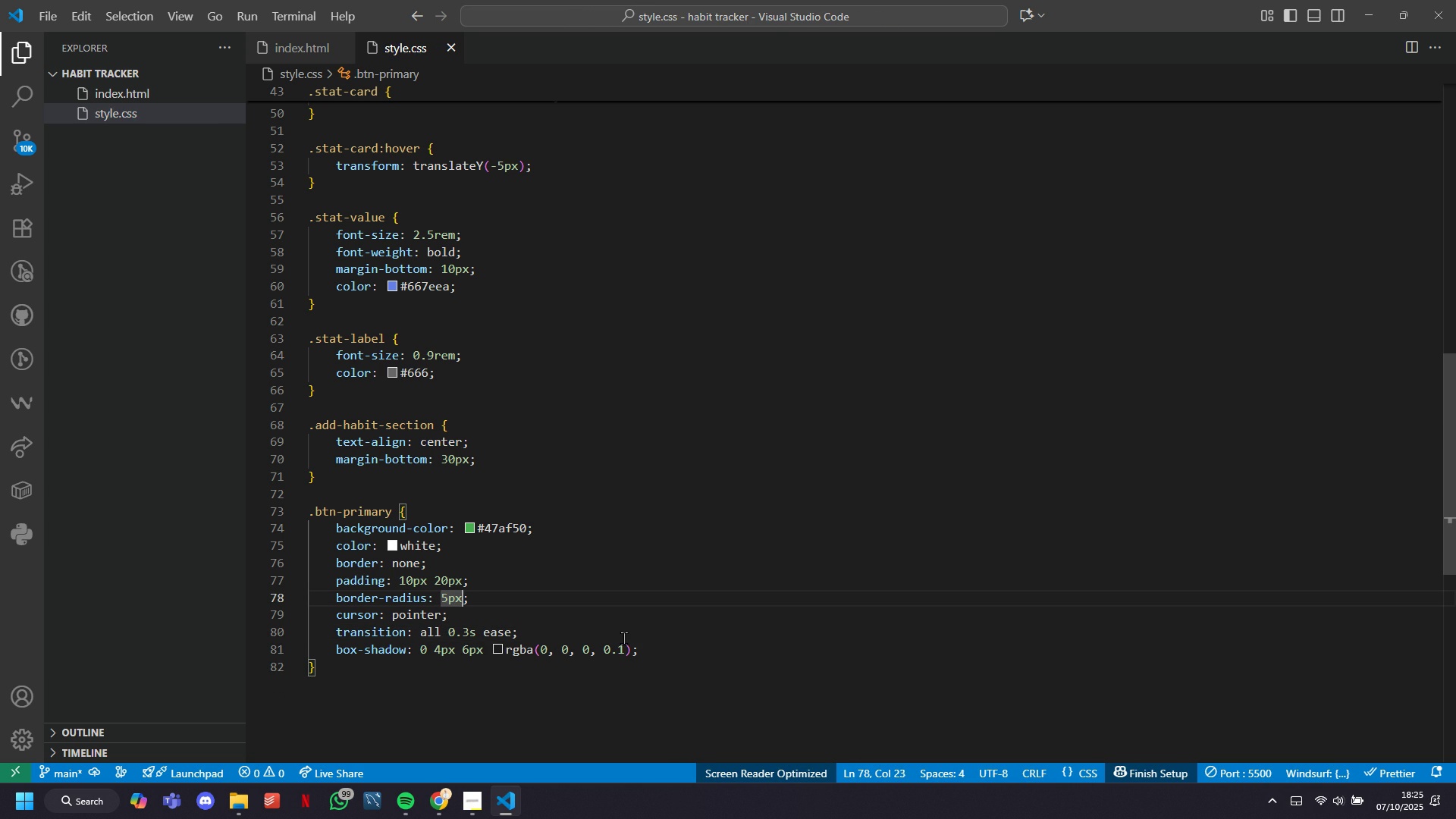 
key(ArrowLeft)
 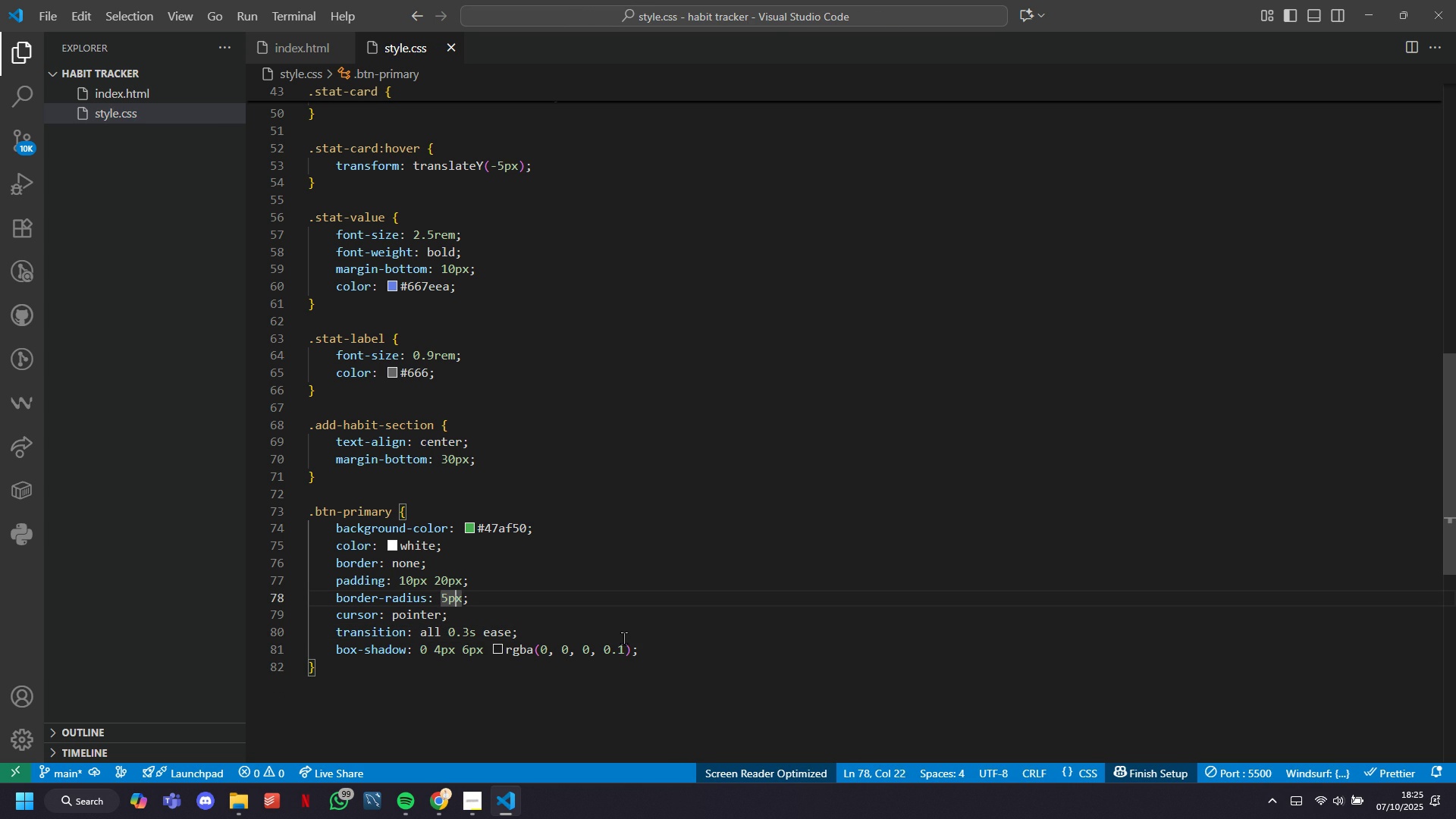 
key(ArrowLeft)
 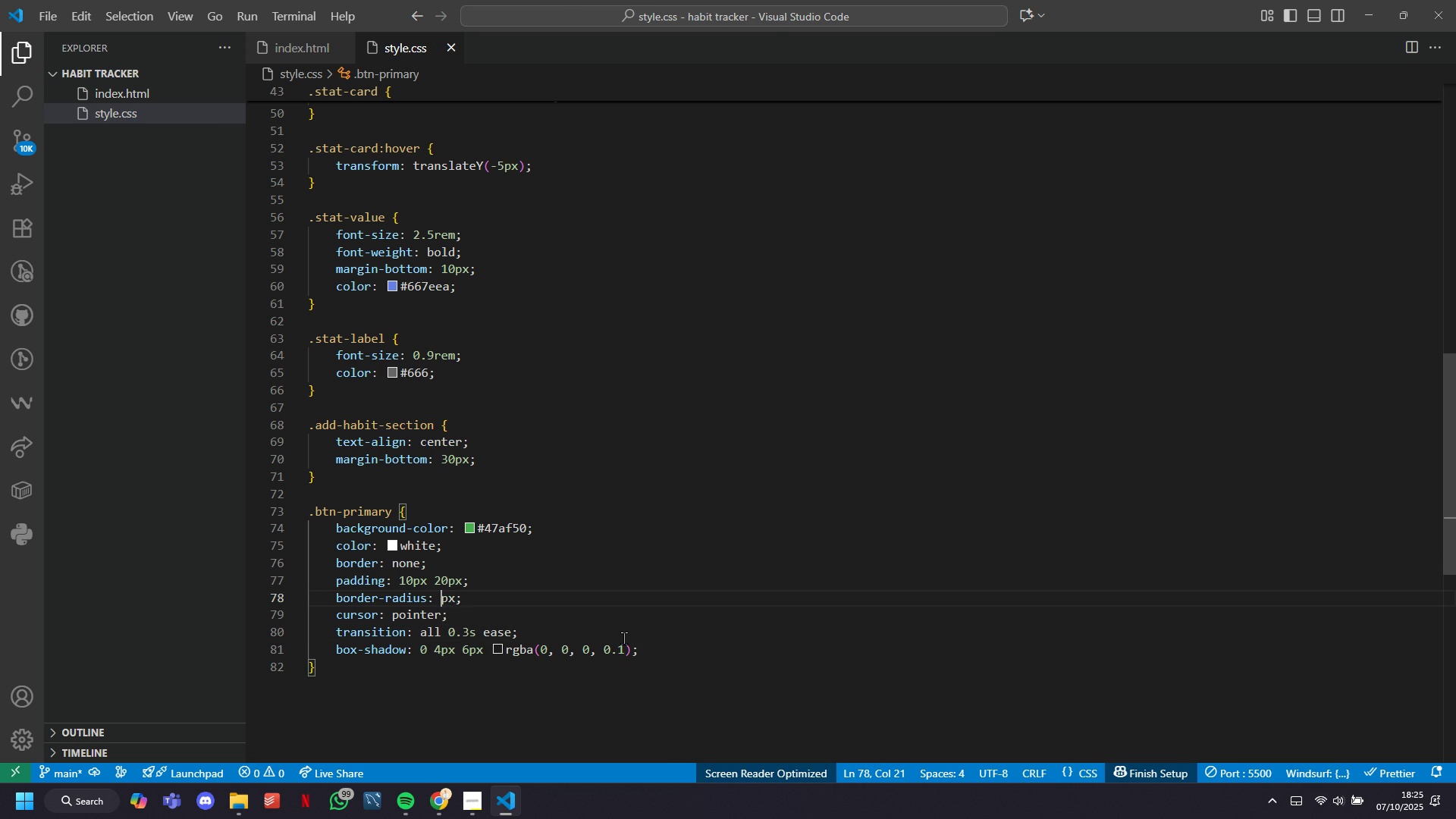 
key(Backspace)
type(10s)